 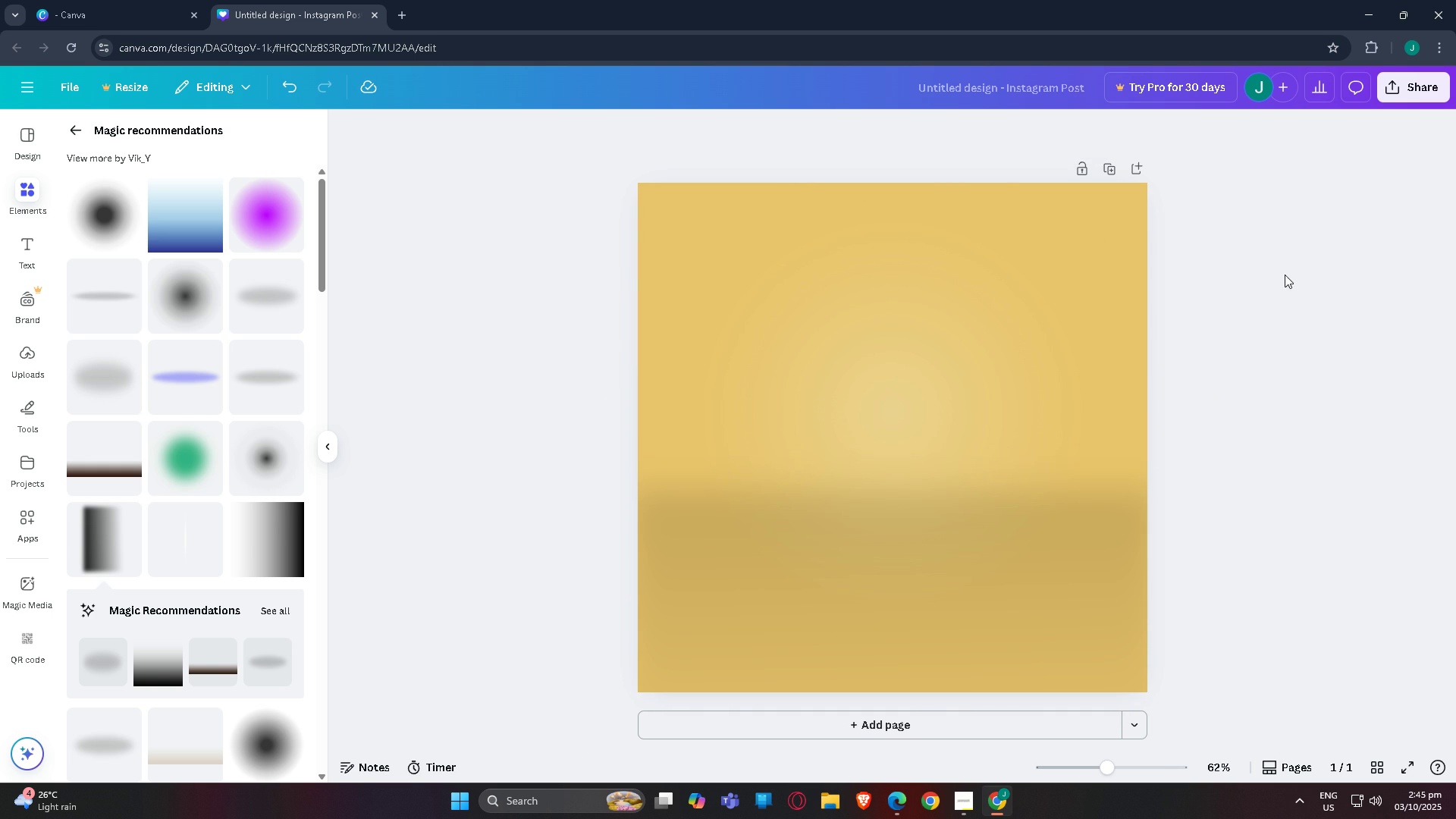 
left_click([1041, 599])
 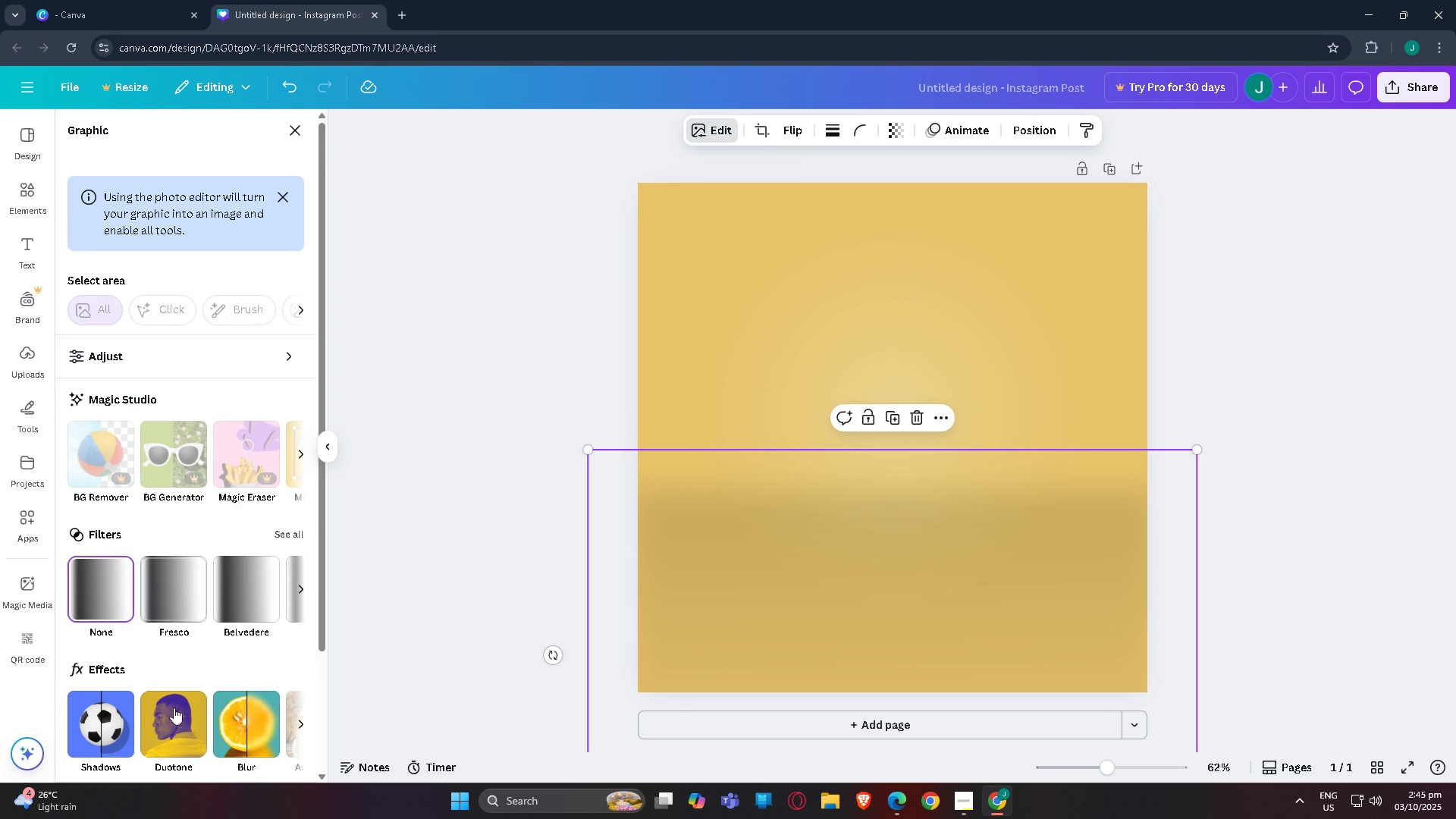 
left_click([170, 714])
 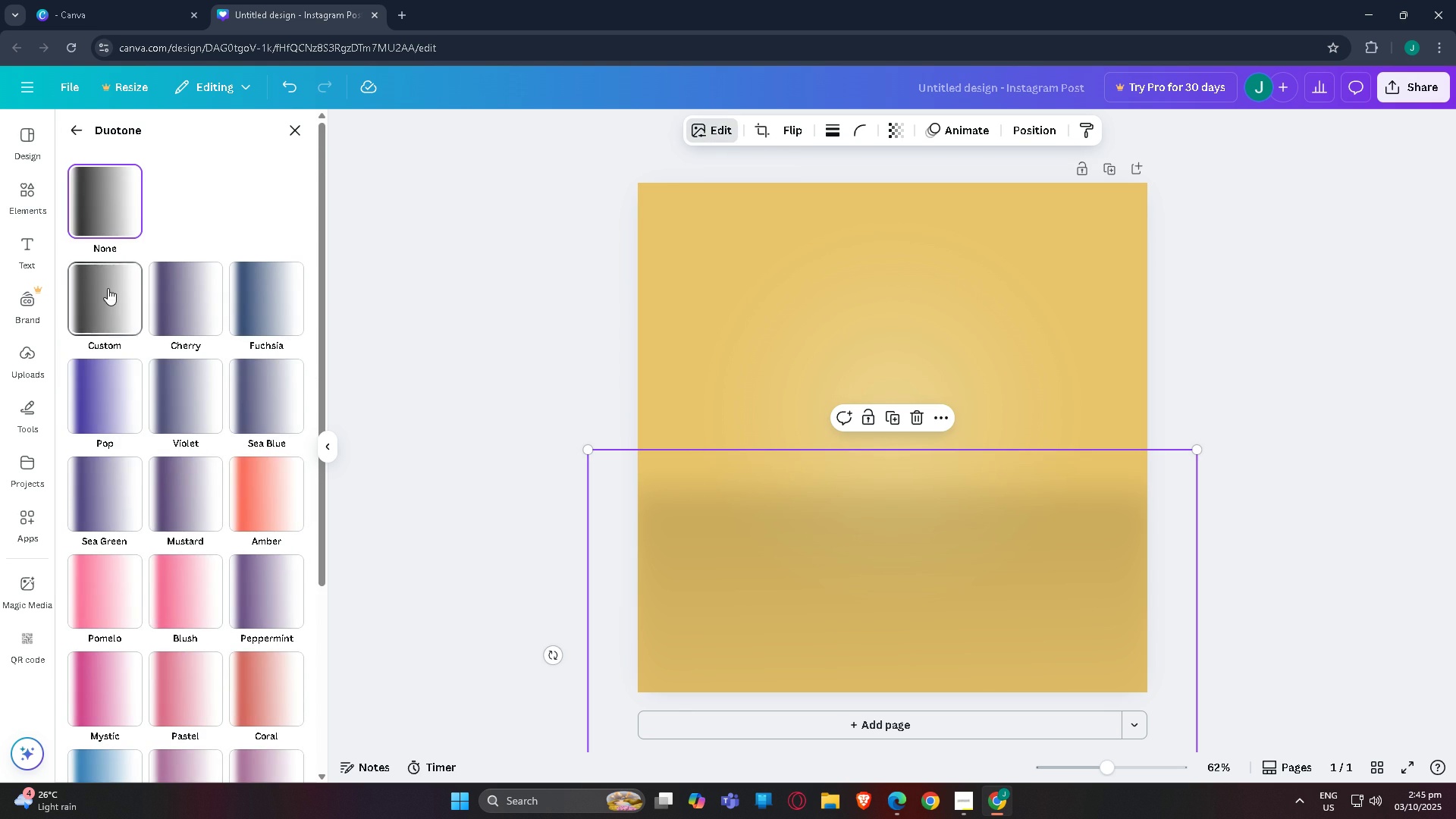 
left_click([108, 288])
 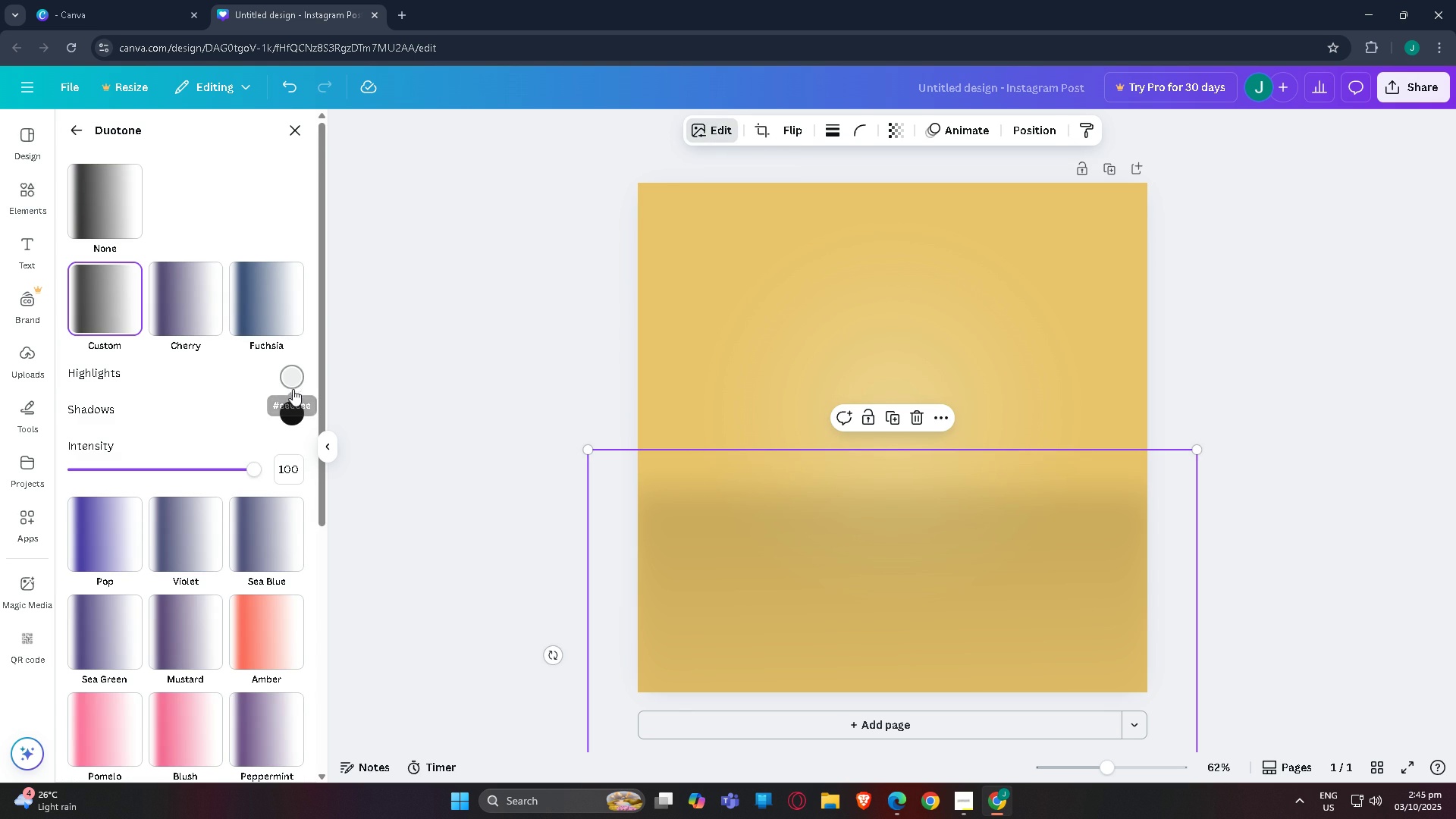 
left_click([292, 381])